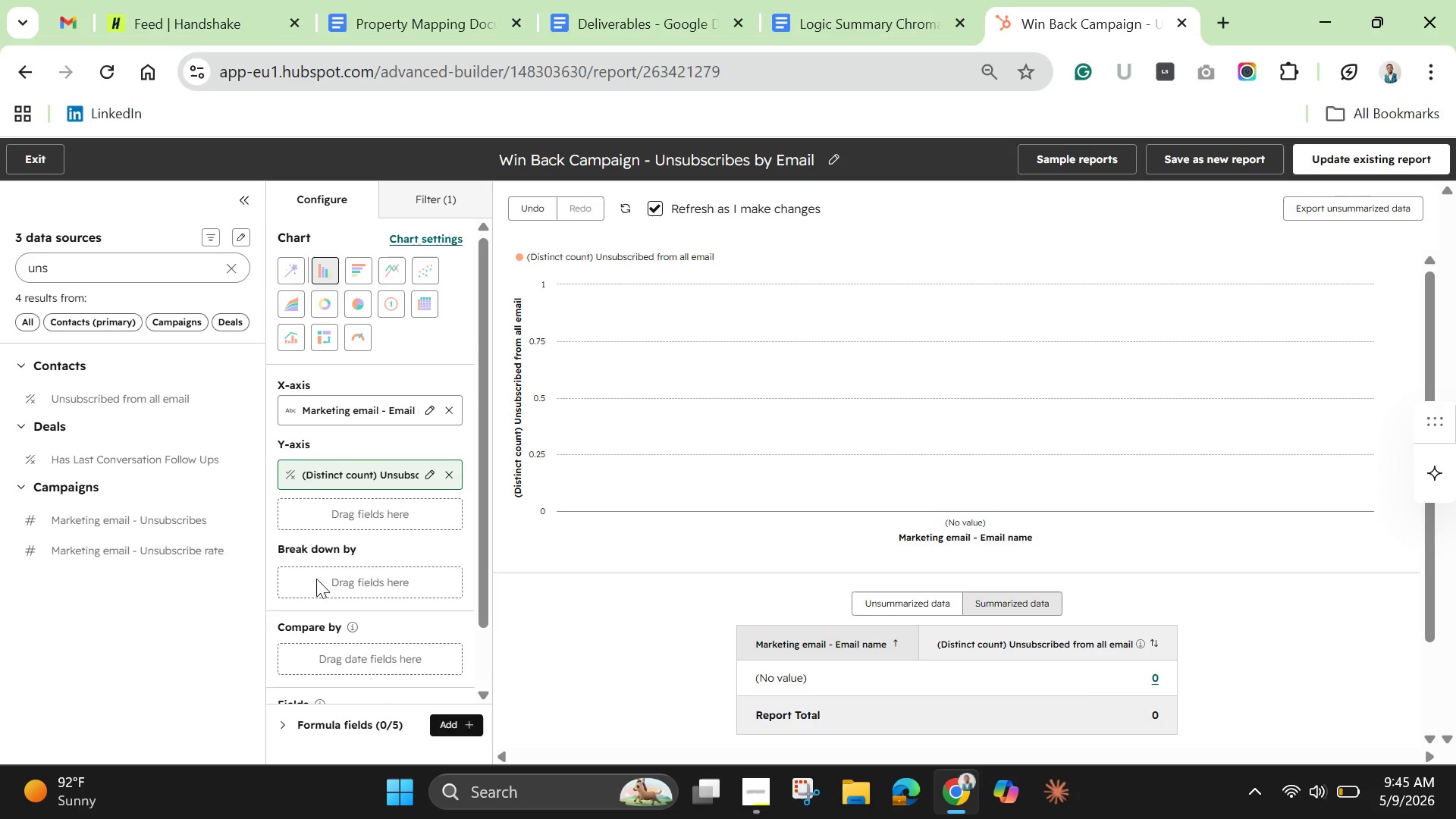 
wait(11.92)
 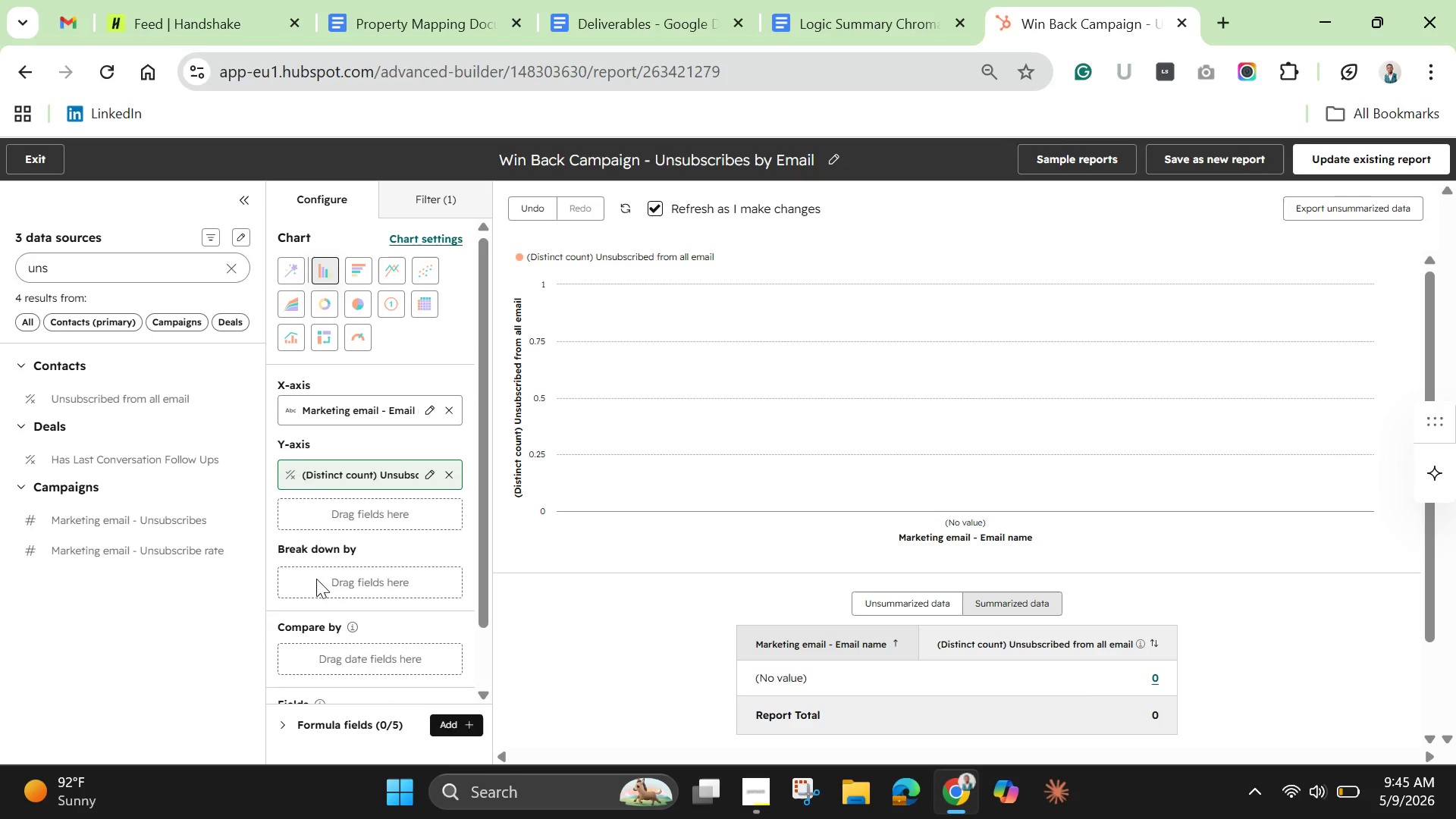 
left_click([422, 211])
 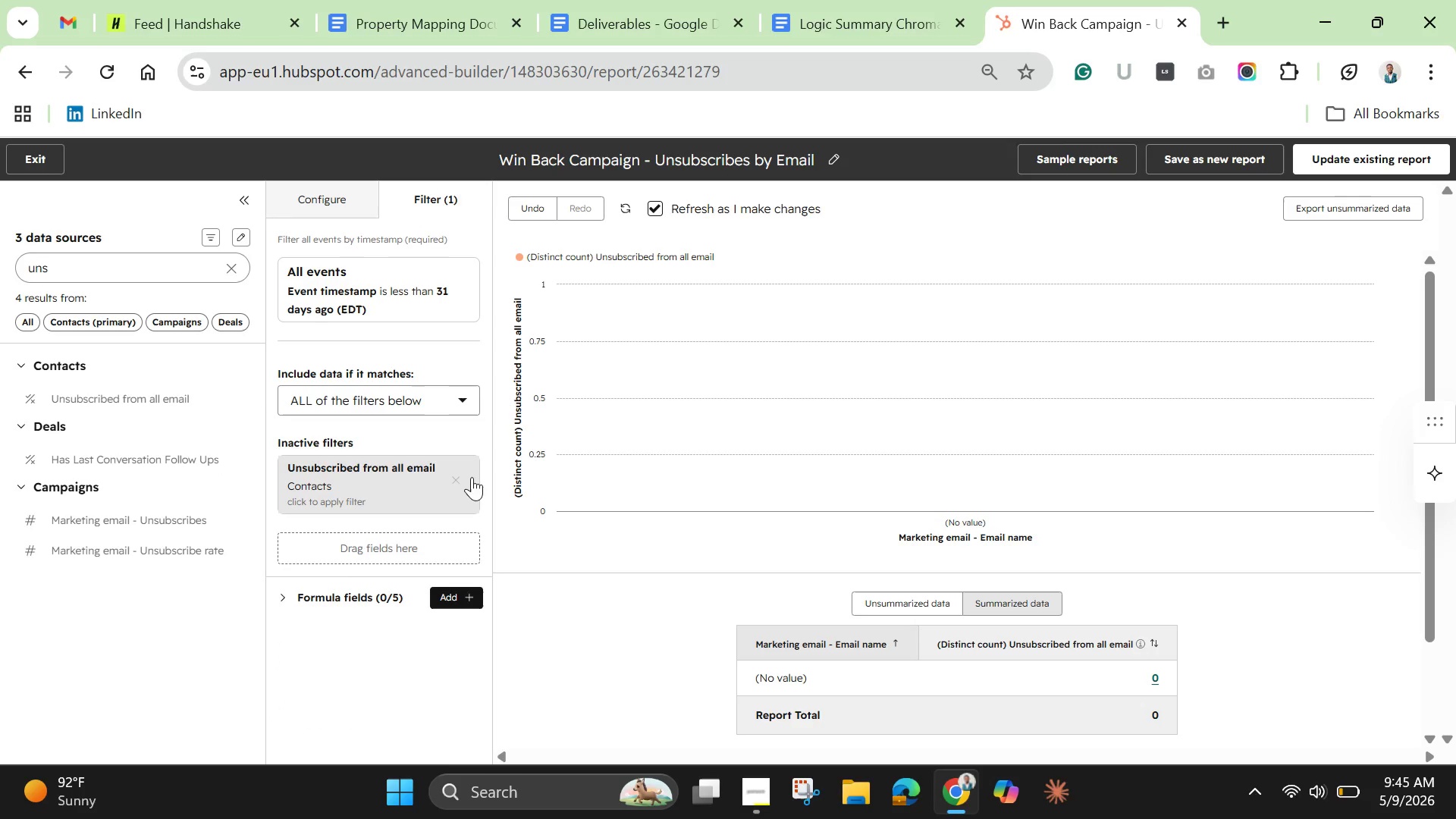 
left_click([456, 481])
 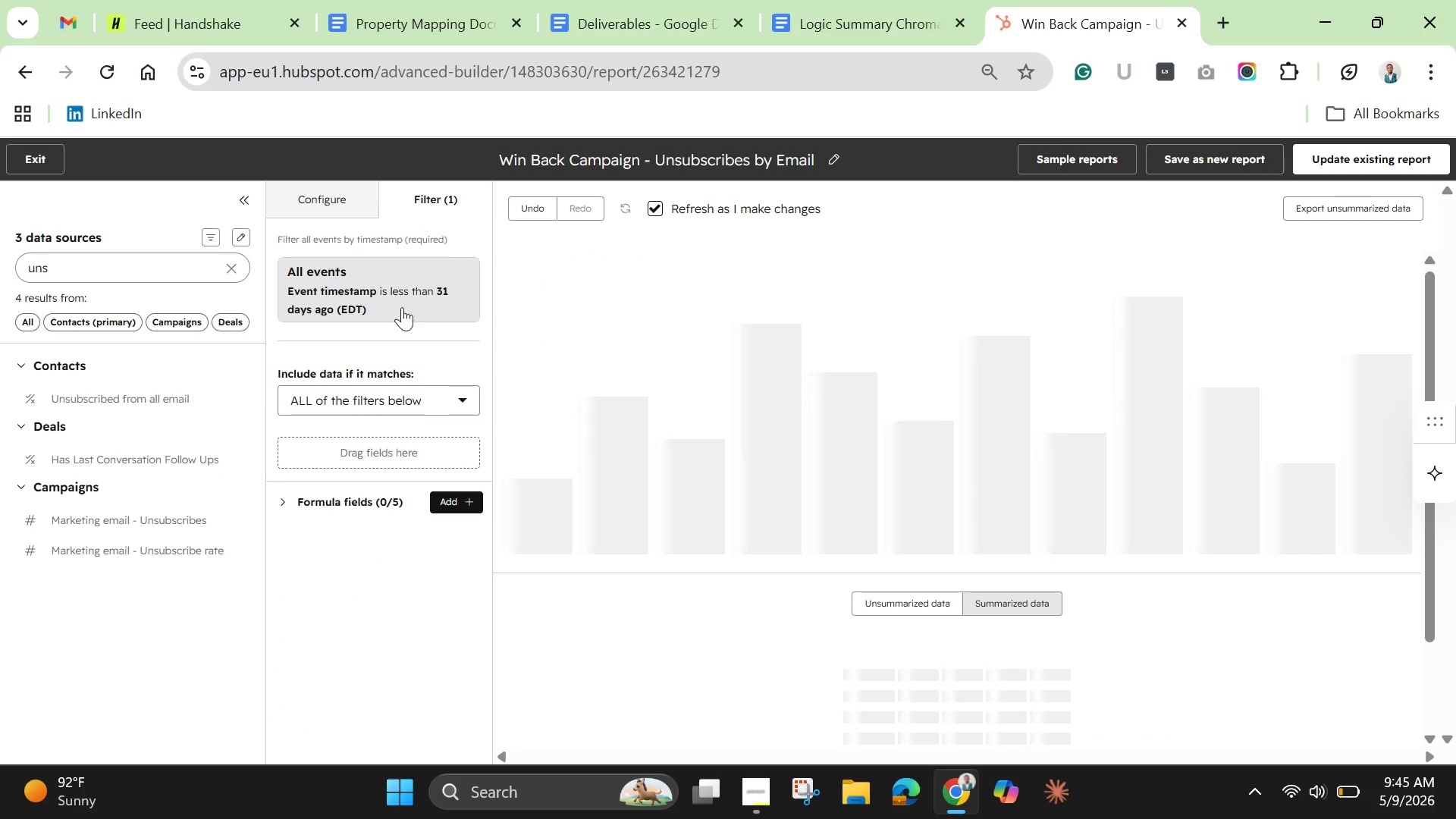 
left_click([396, 299])
 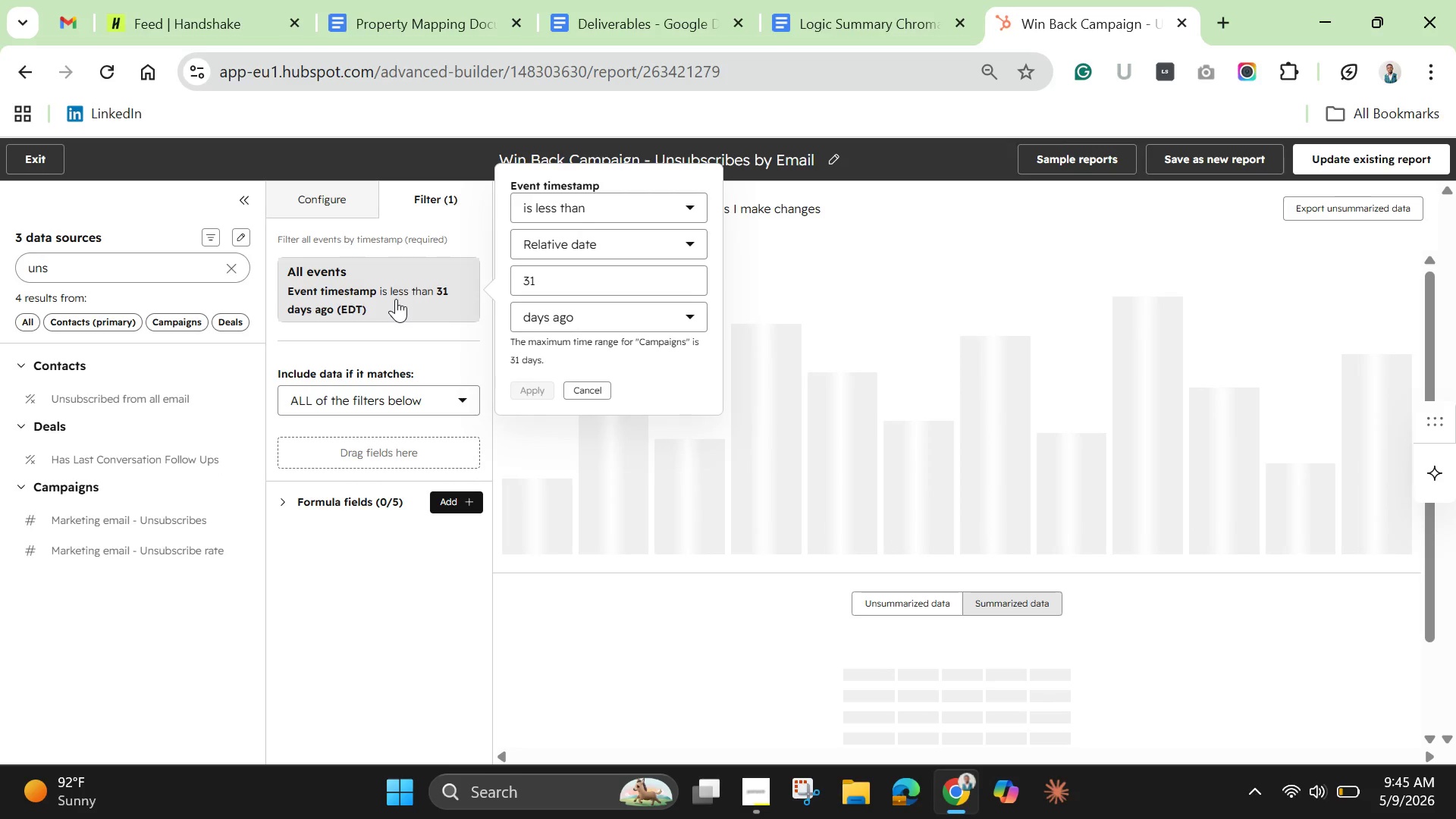 
mouse_move([422, 289])
 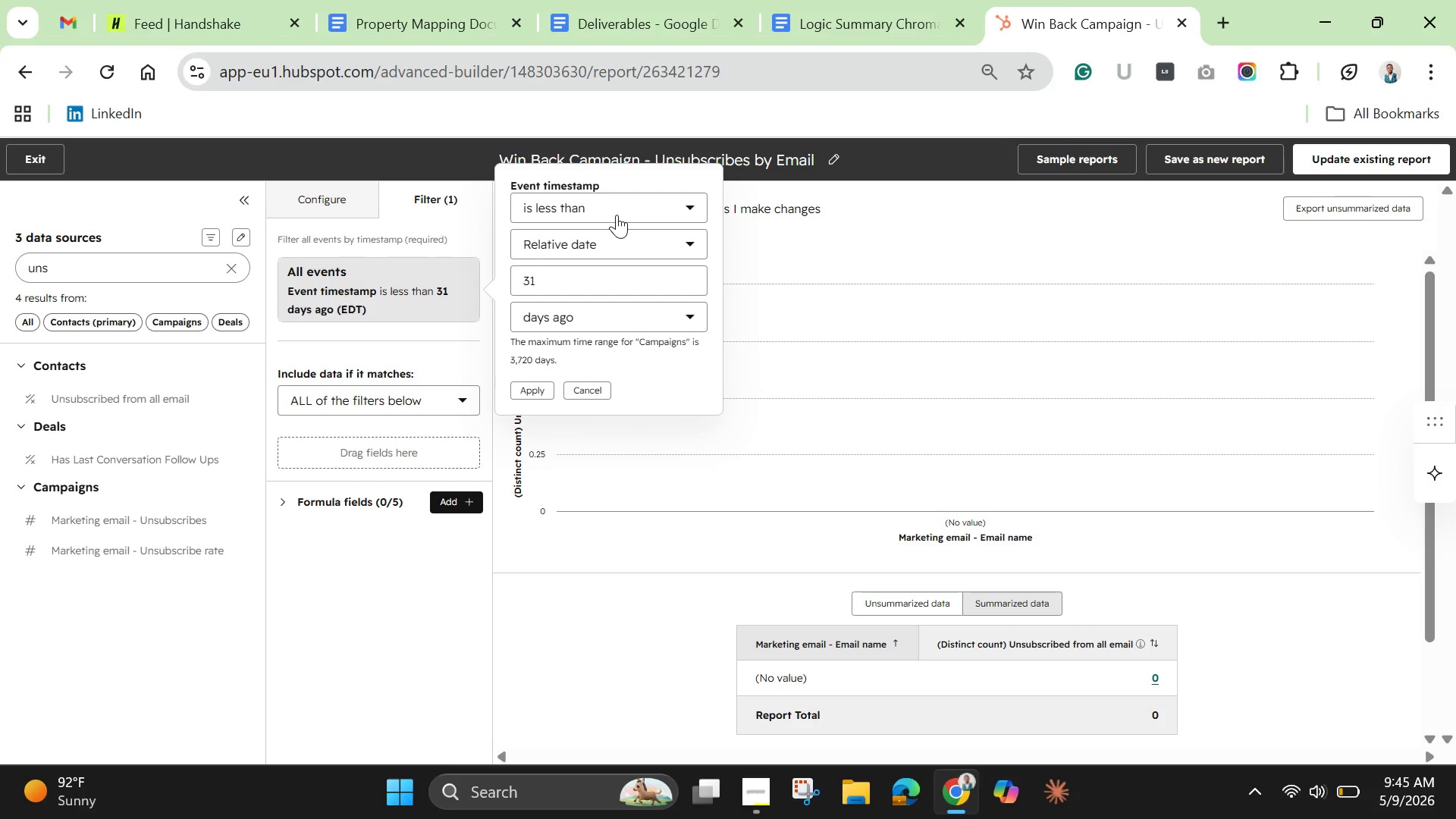 
left_click([617, 218])
 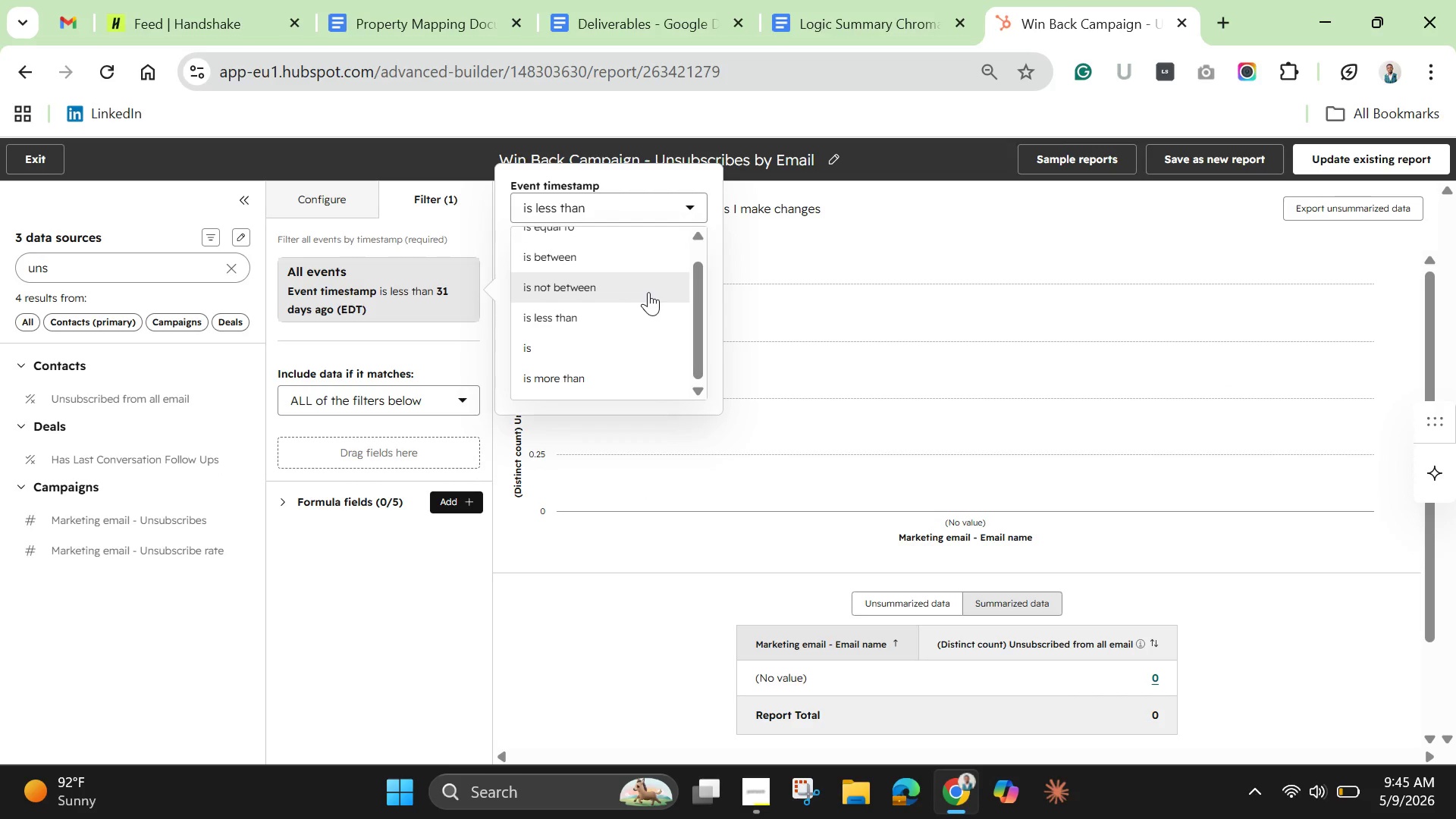 
mouse_move([638, 265])
 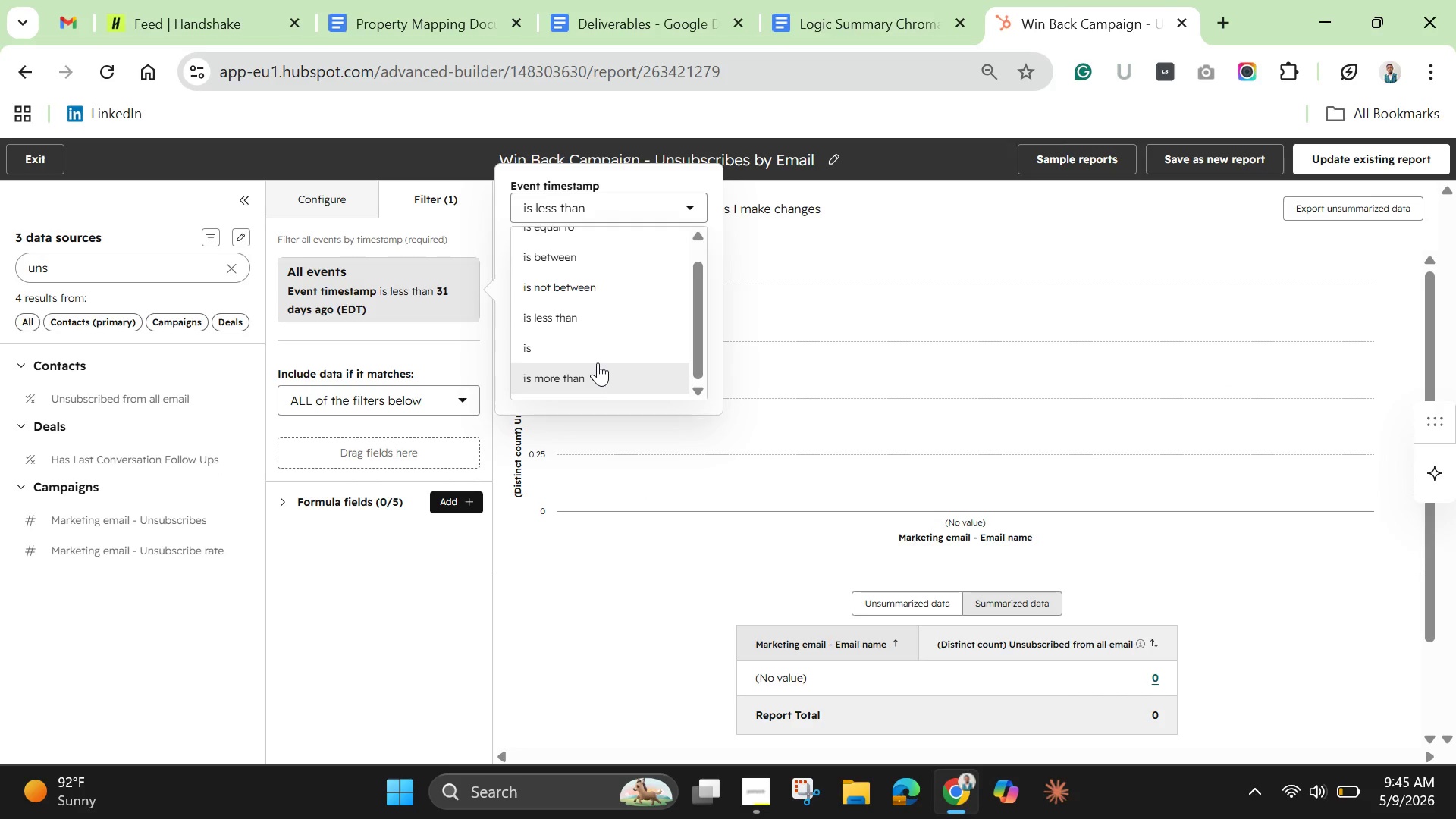 
left_click([598, 362])
 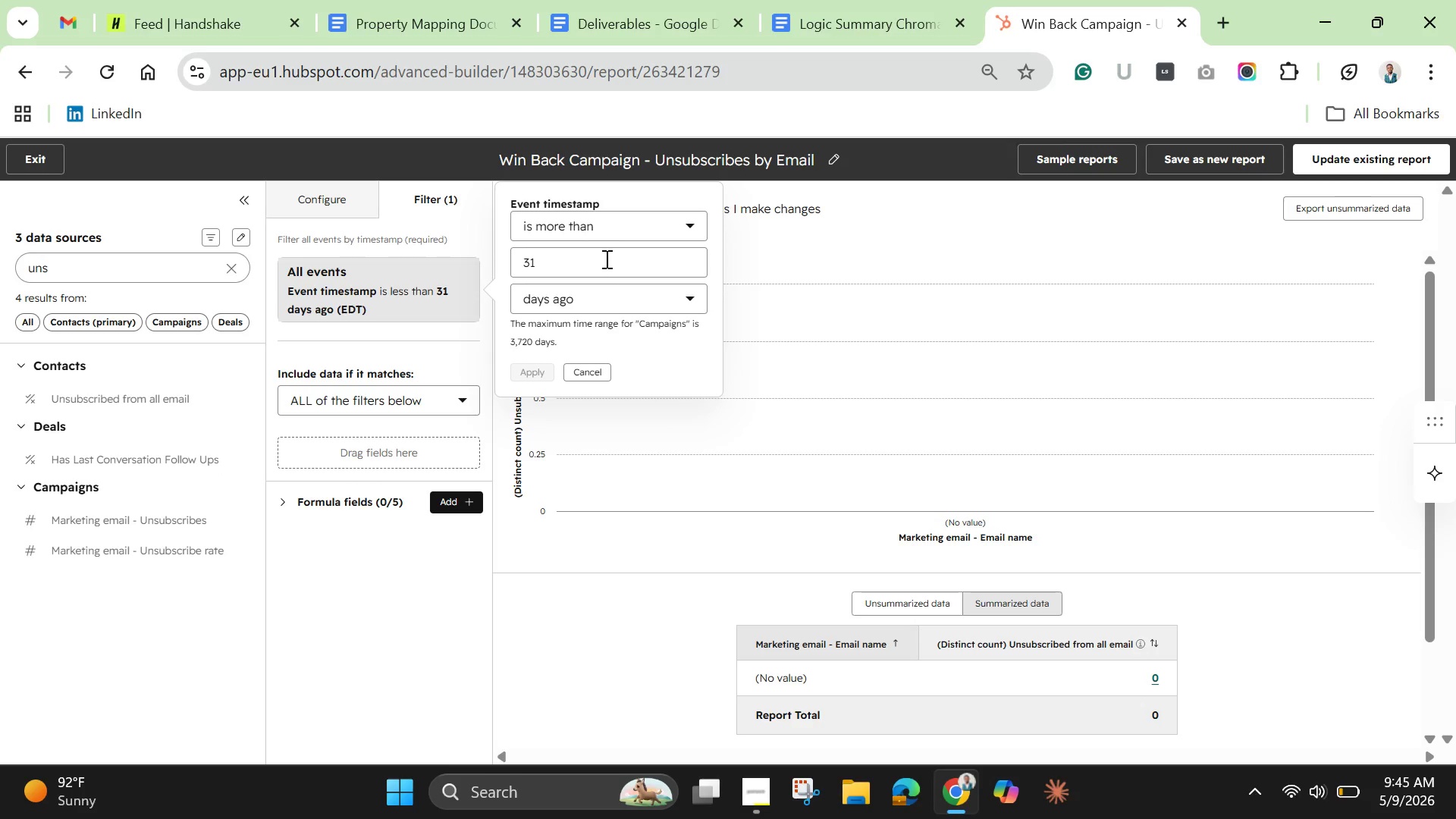 
left_click([621, 231])
 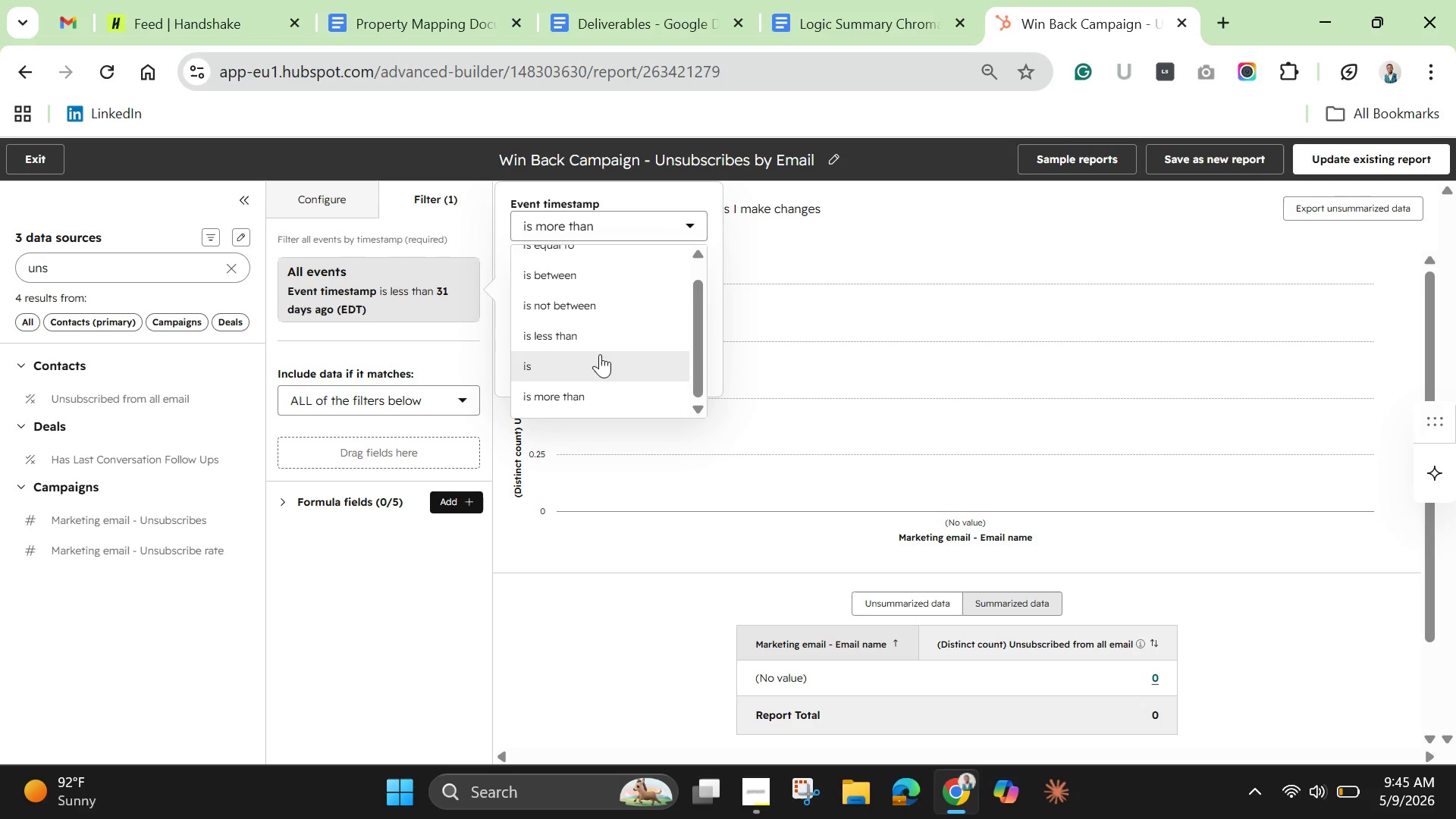 
left_click([606, 333])
 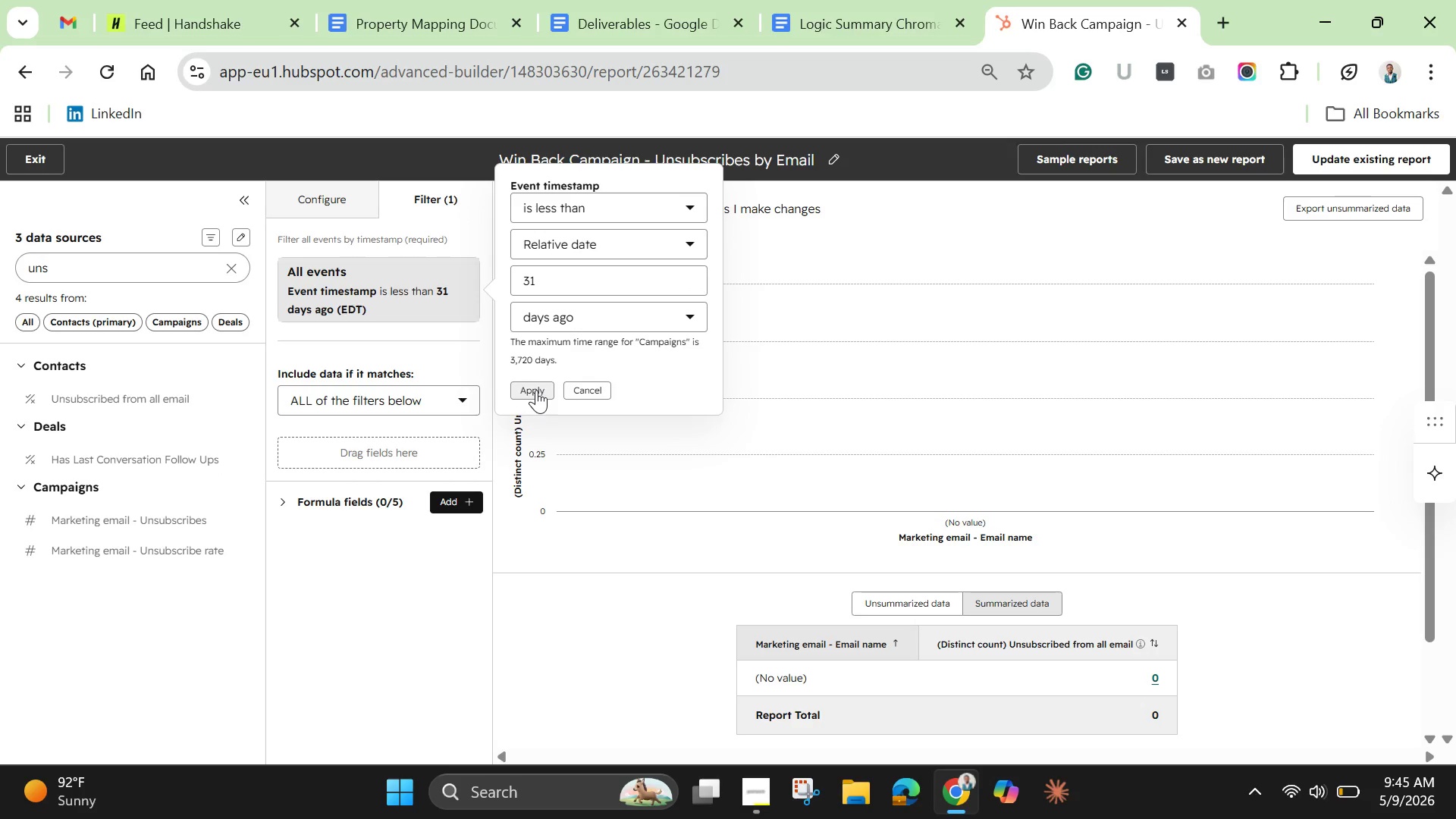 
left_click([536, 390])